 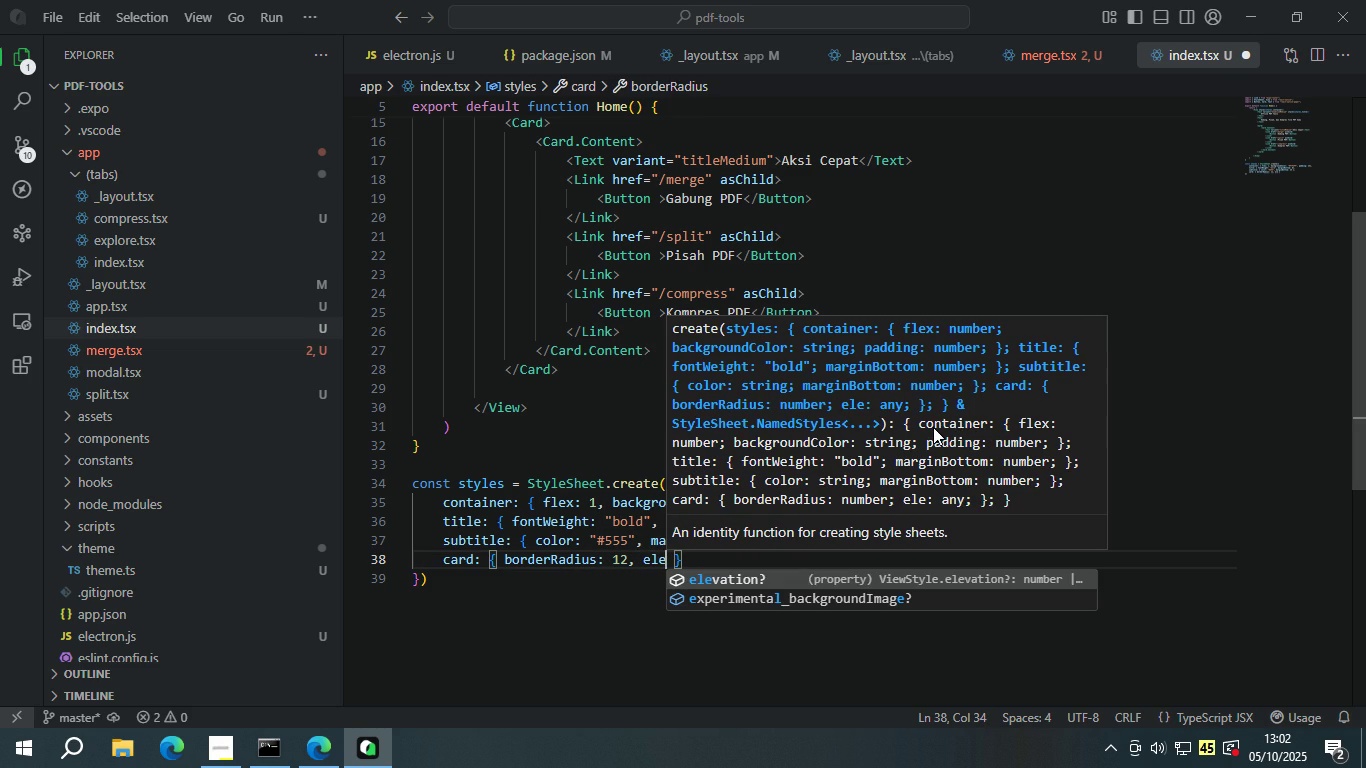 
key(Enter)
 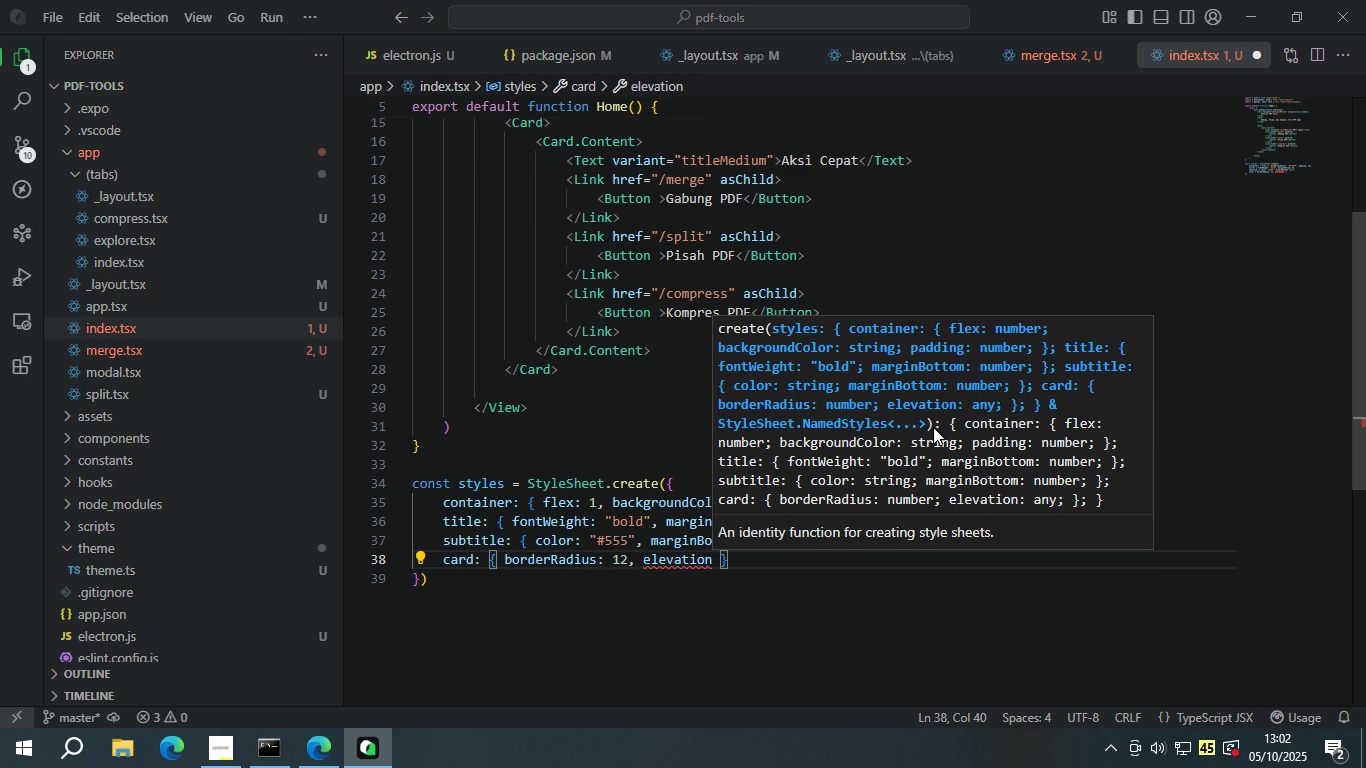 
key(Backspace)
 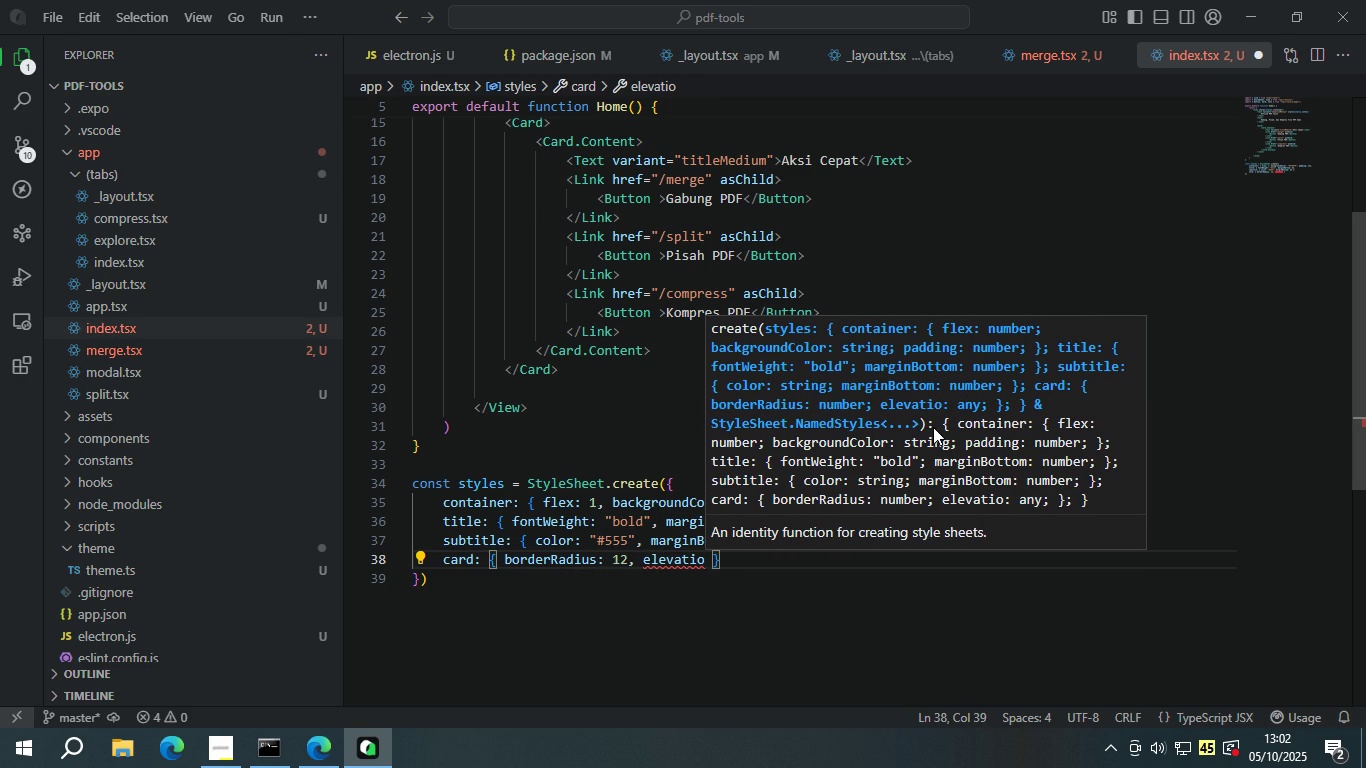 
key(N)
 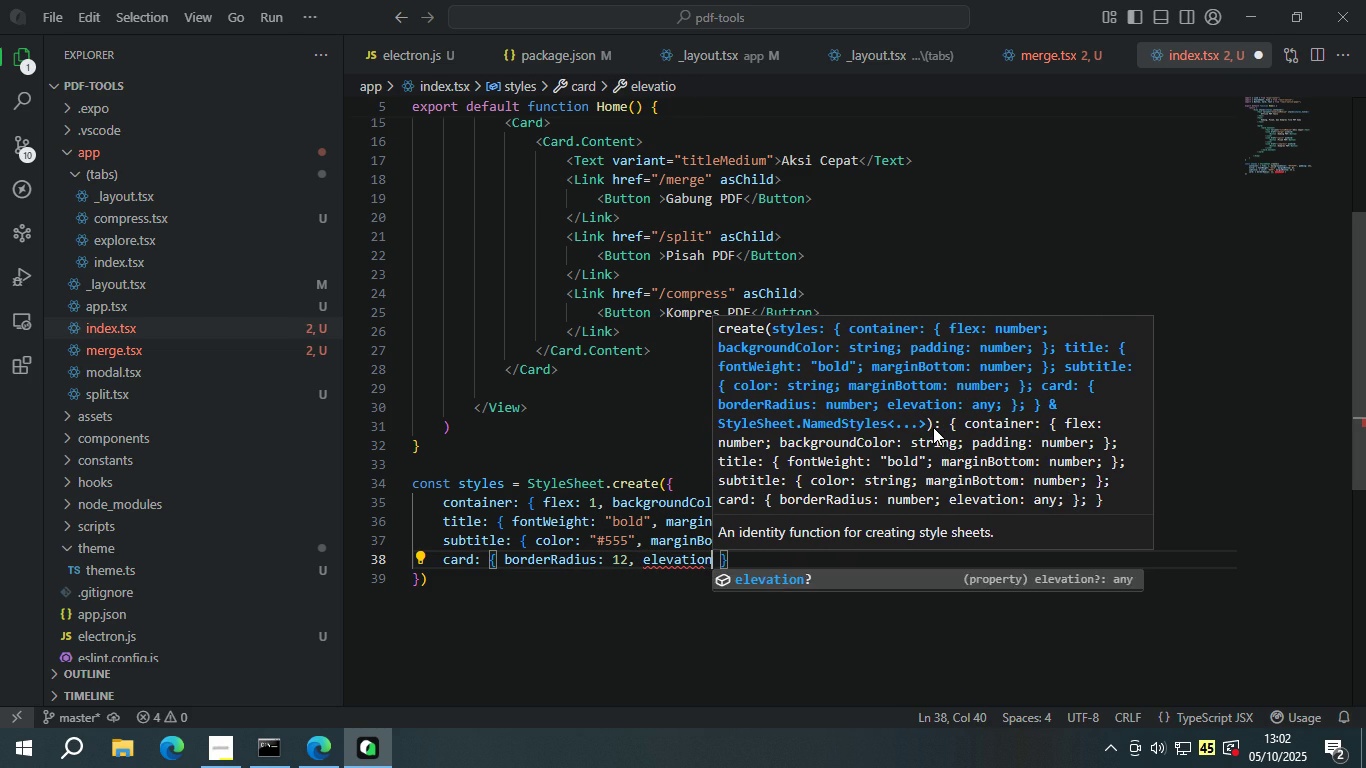 
key(Shift+ShiftLeft)
 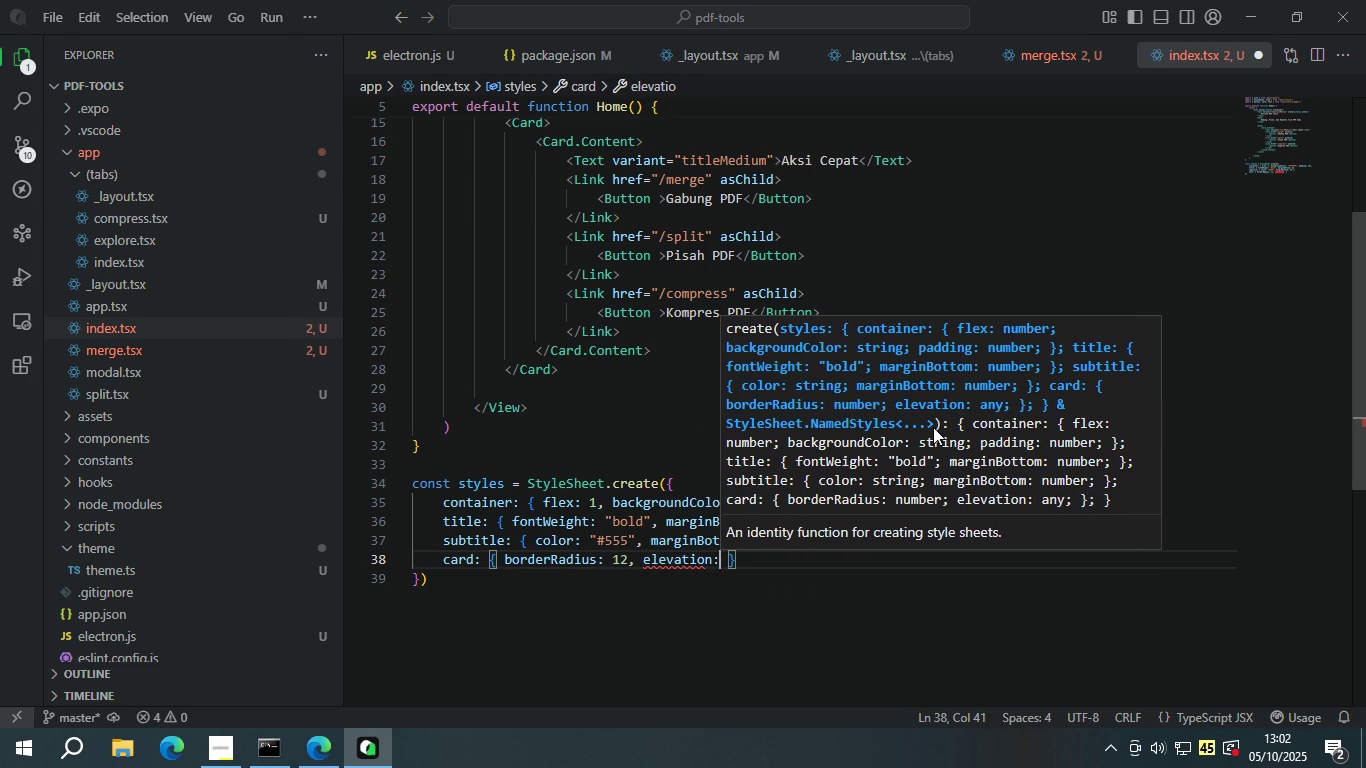 
key(Shift+Semicolon)
 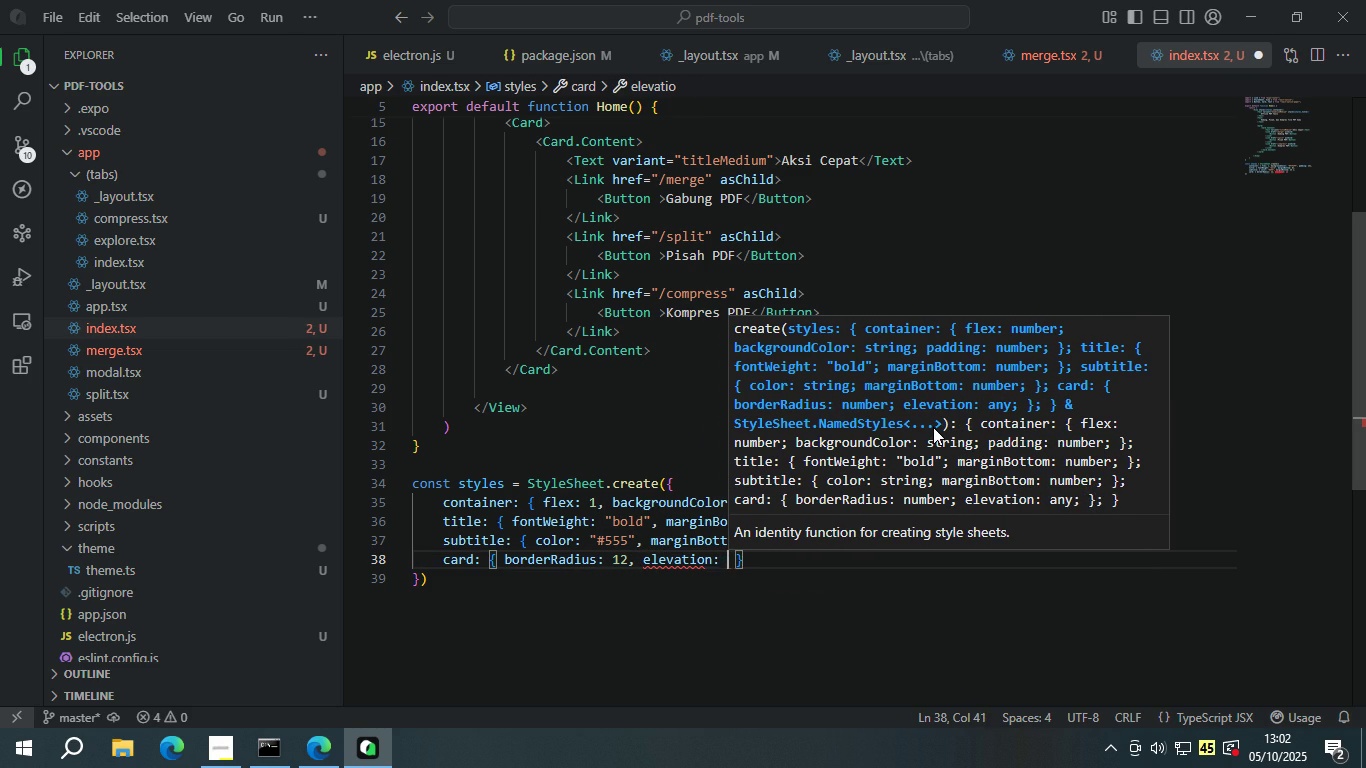 
key(Space)
 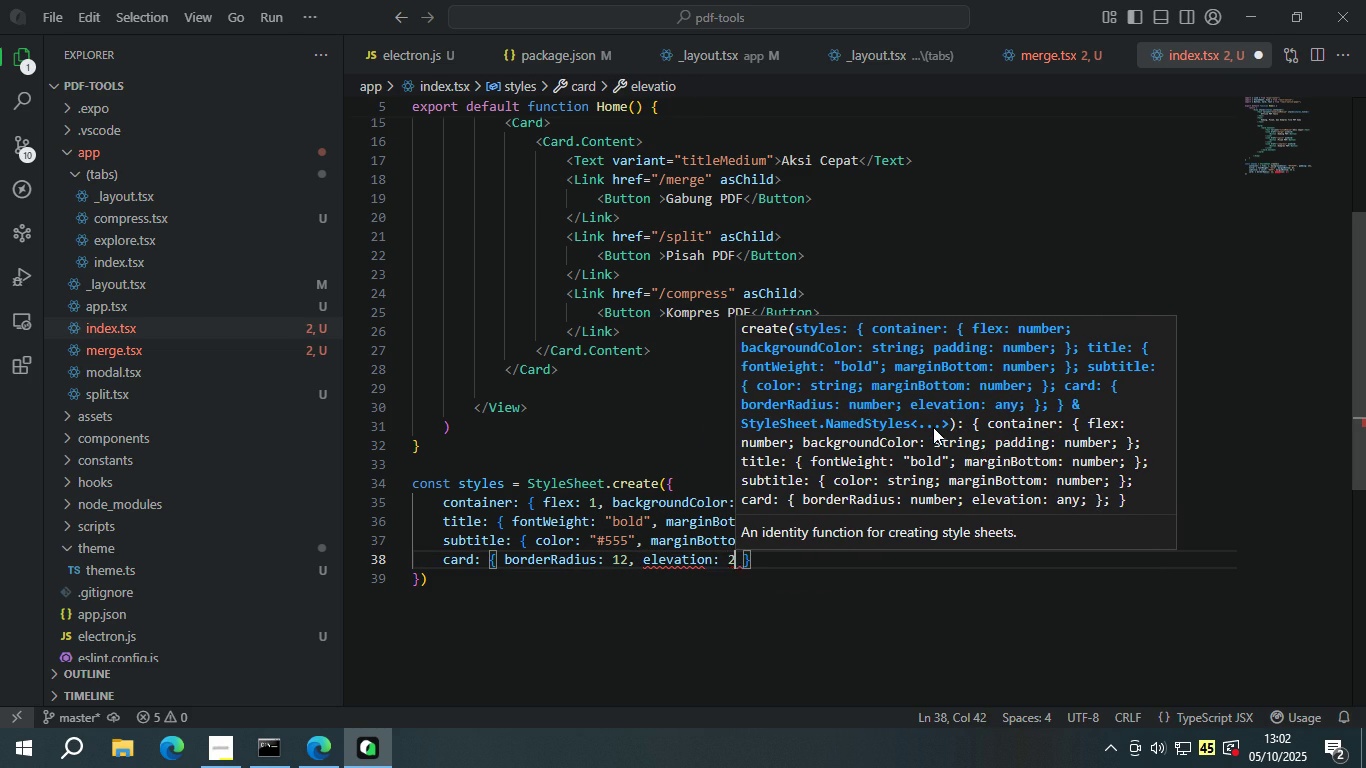 
key(2)
 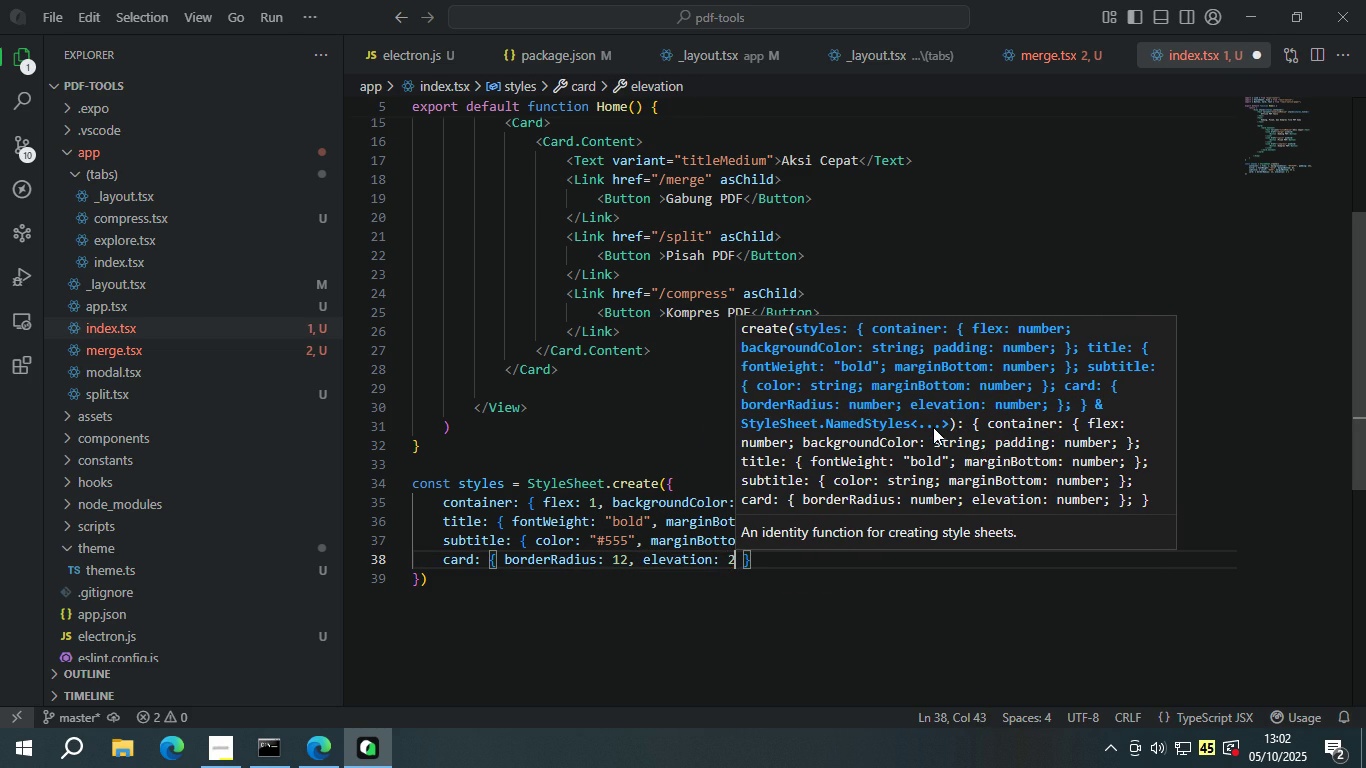 
key(ArrowRight)
 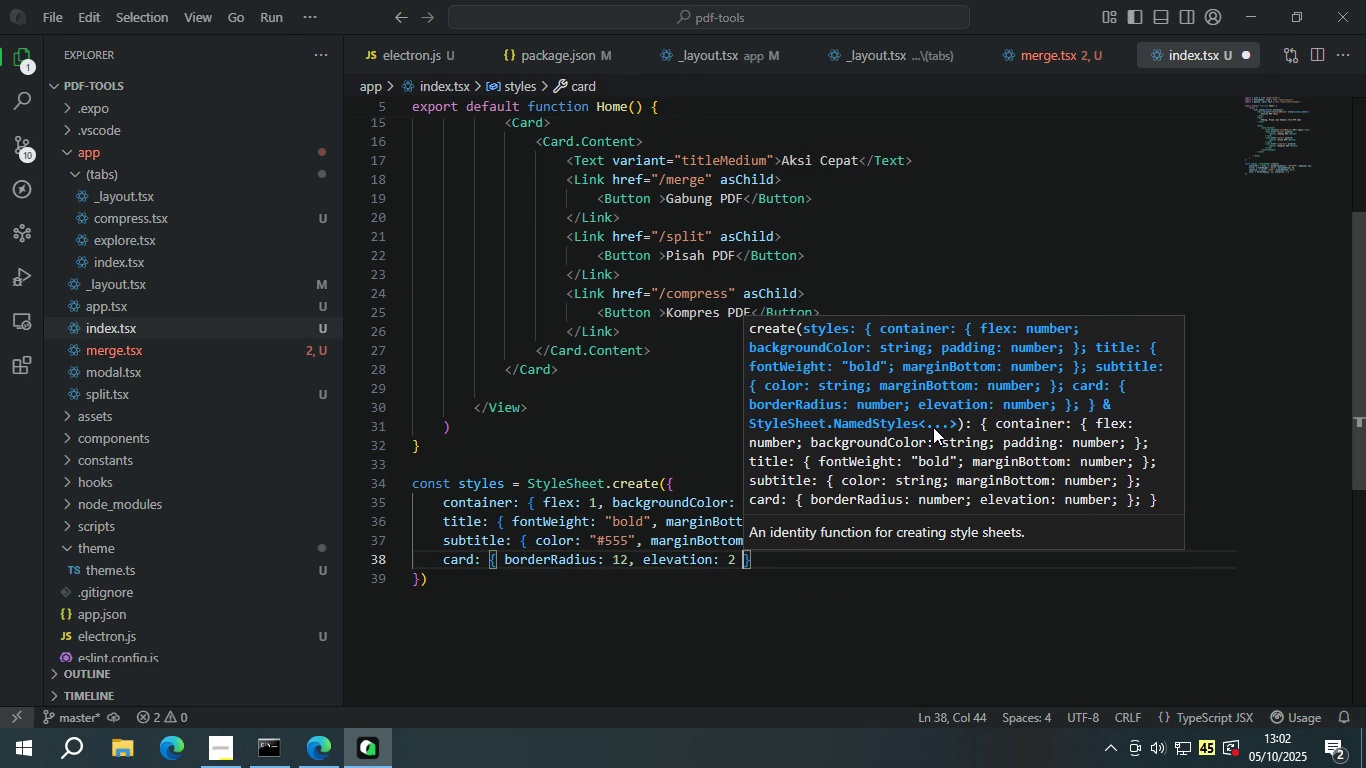 
key(ArrowRight)
 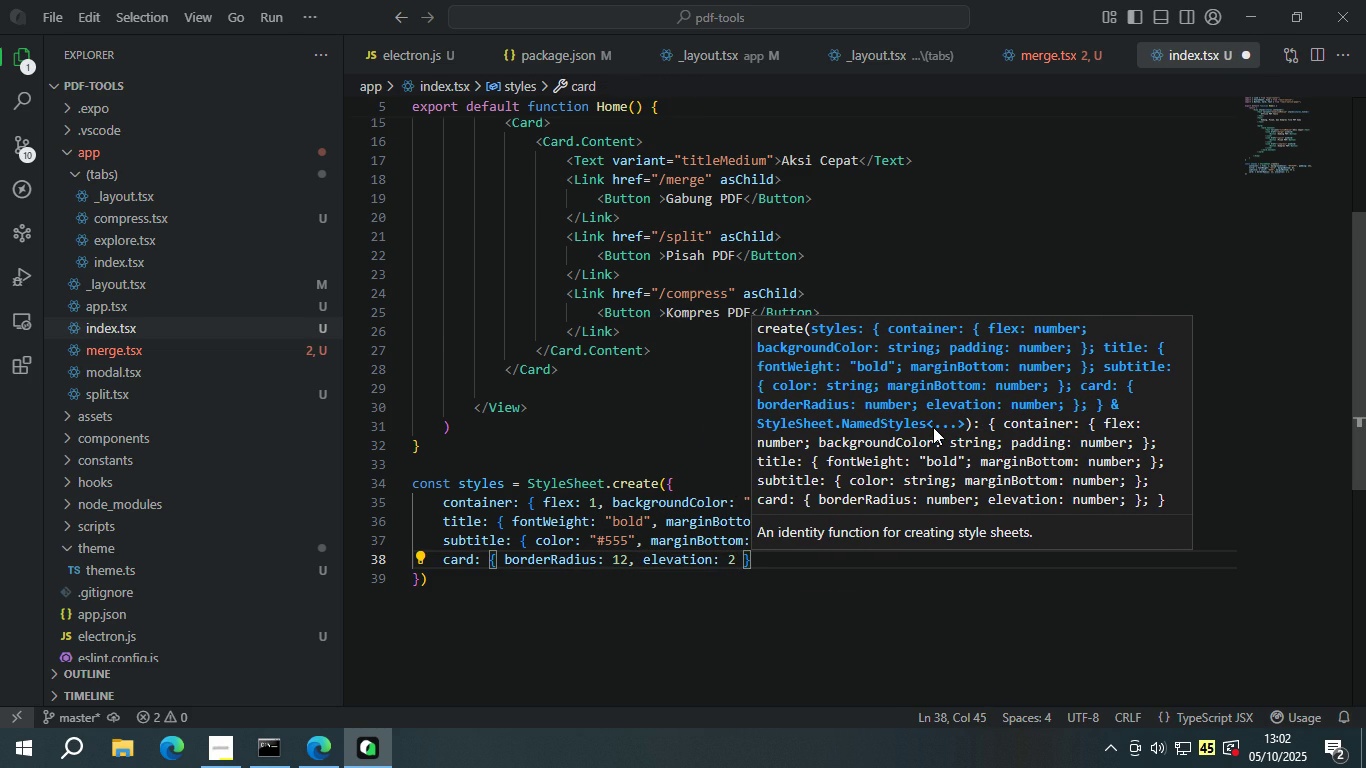 
key(Comma)
 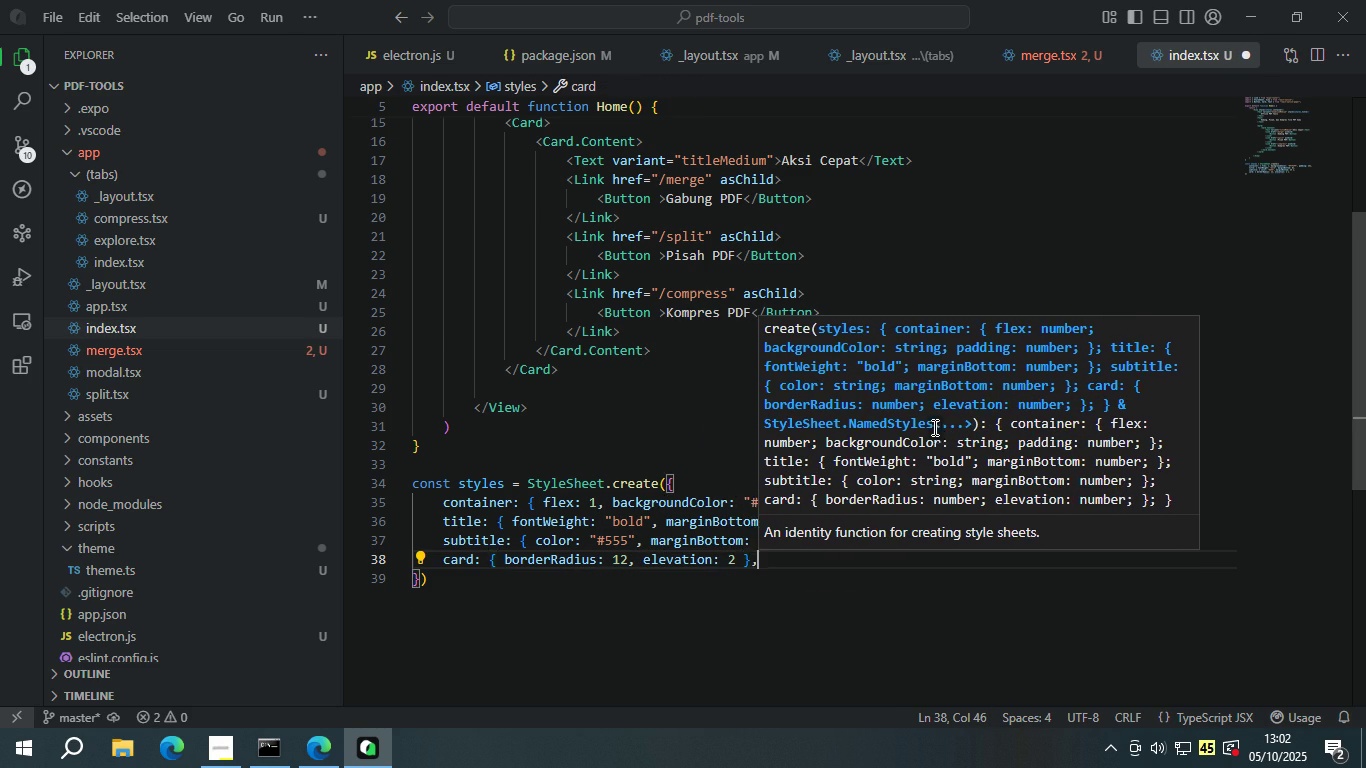 
key(Enter)
 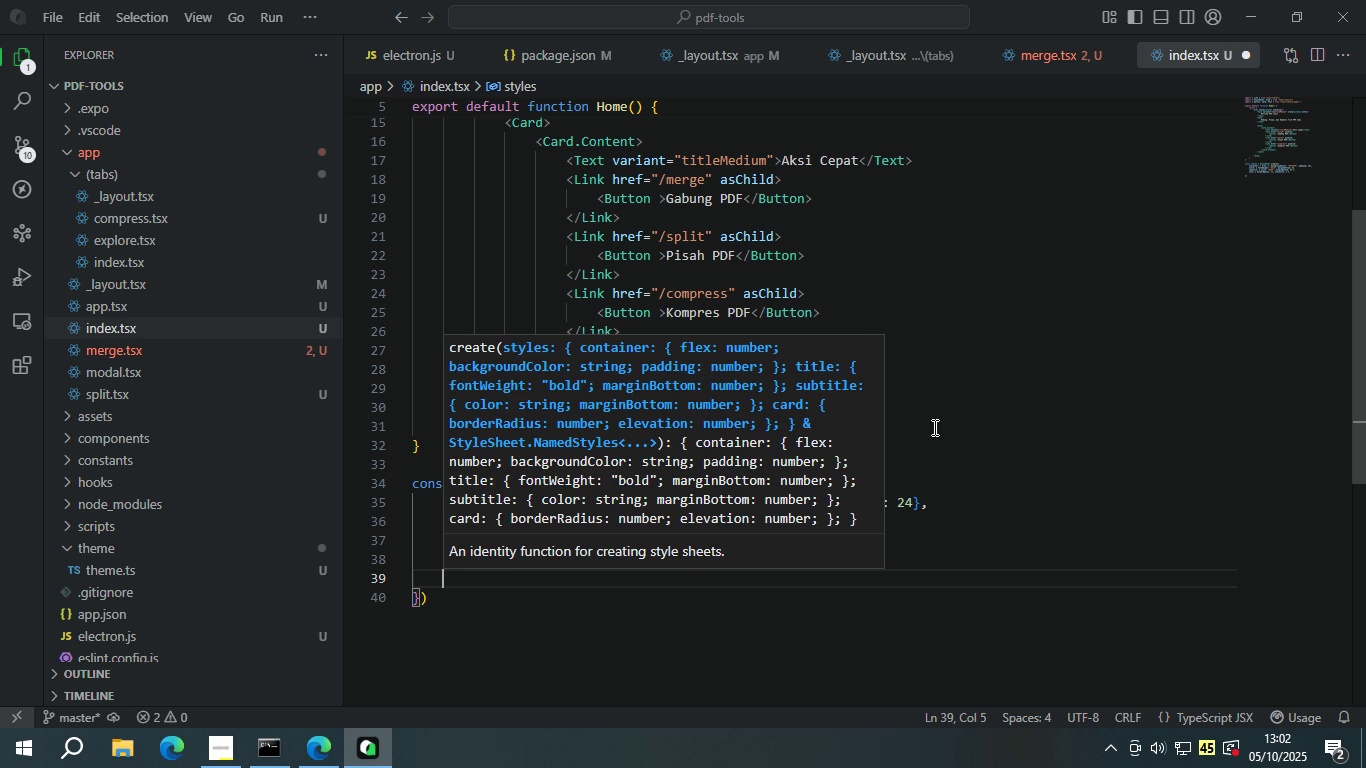 
type(btn: {mar)